 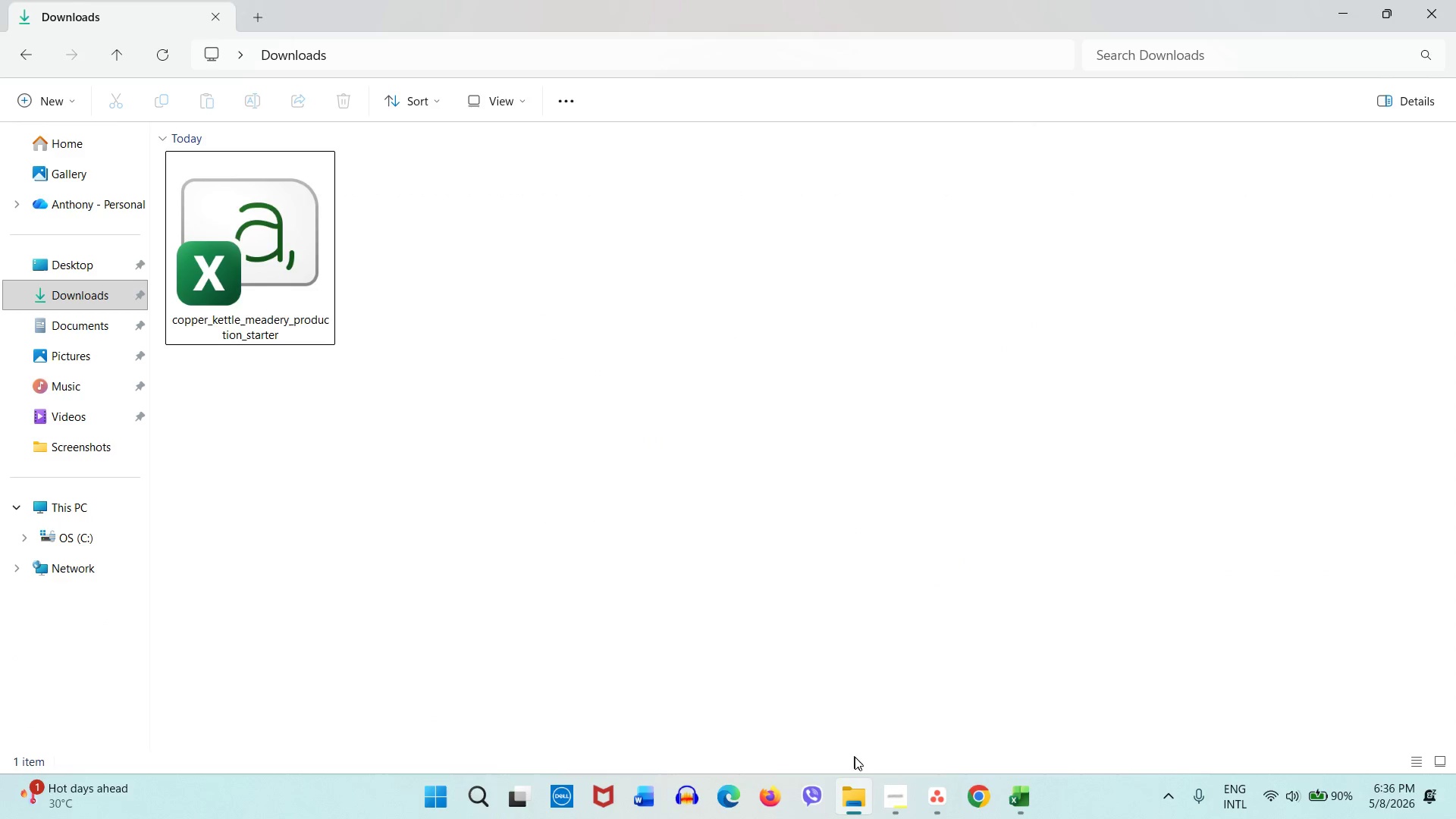 
left_click([934, 801])
 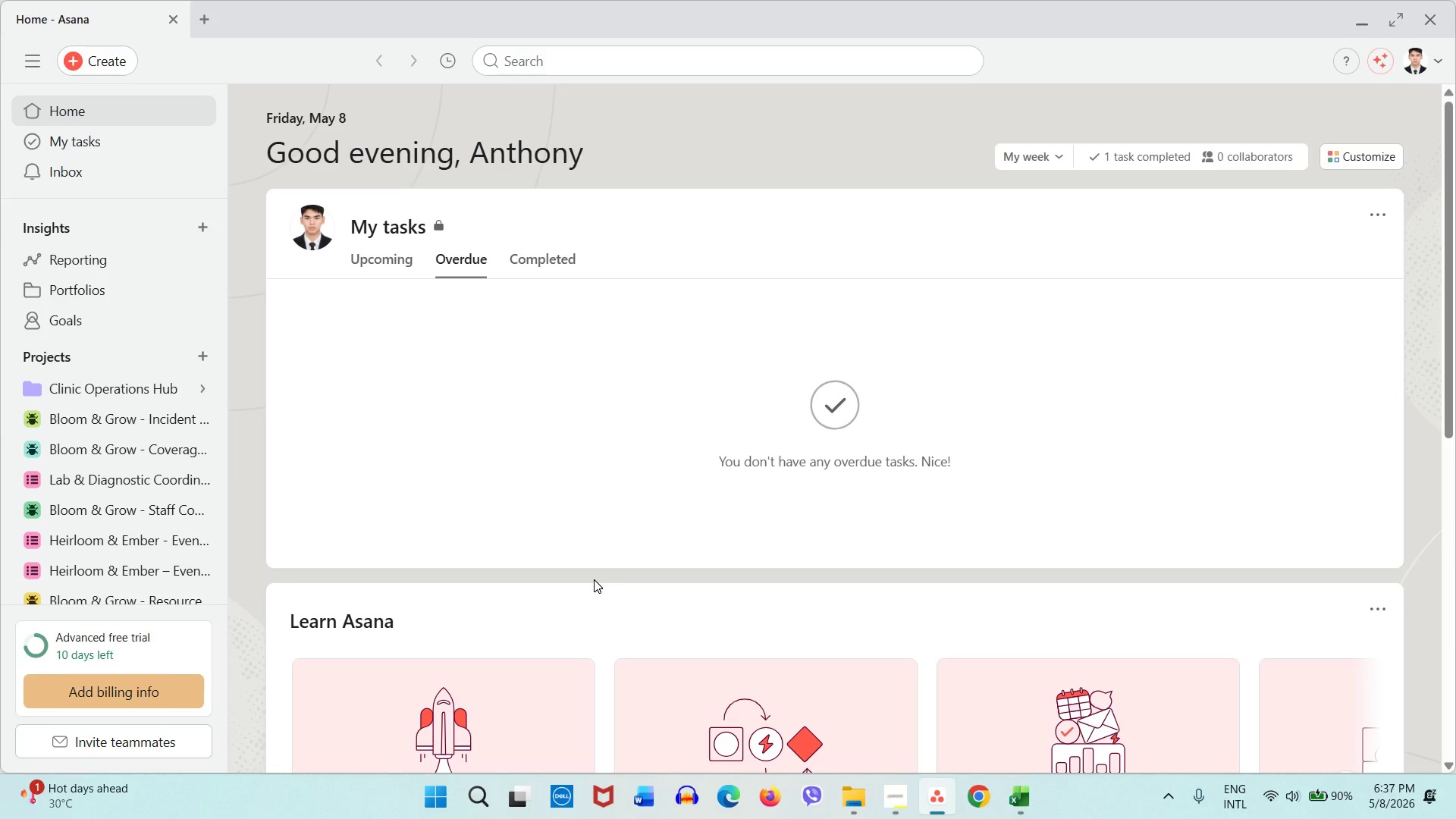 
wait(13.62)
 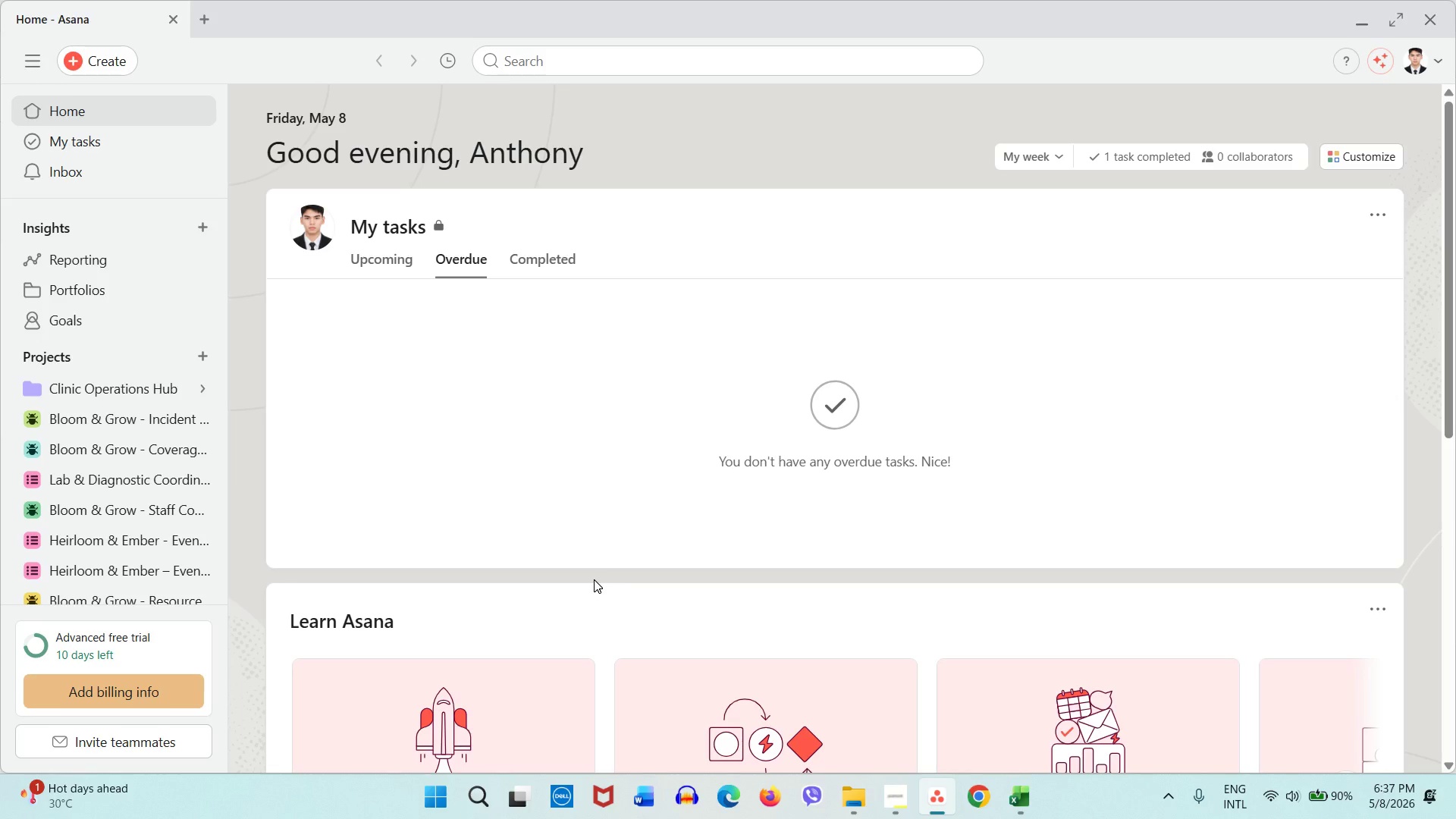 
left_click([623, 206])
 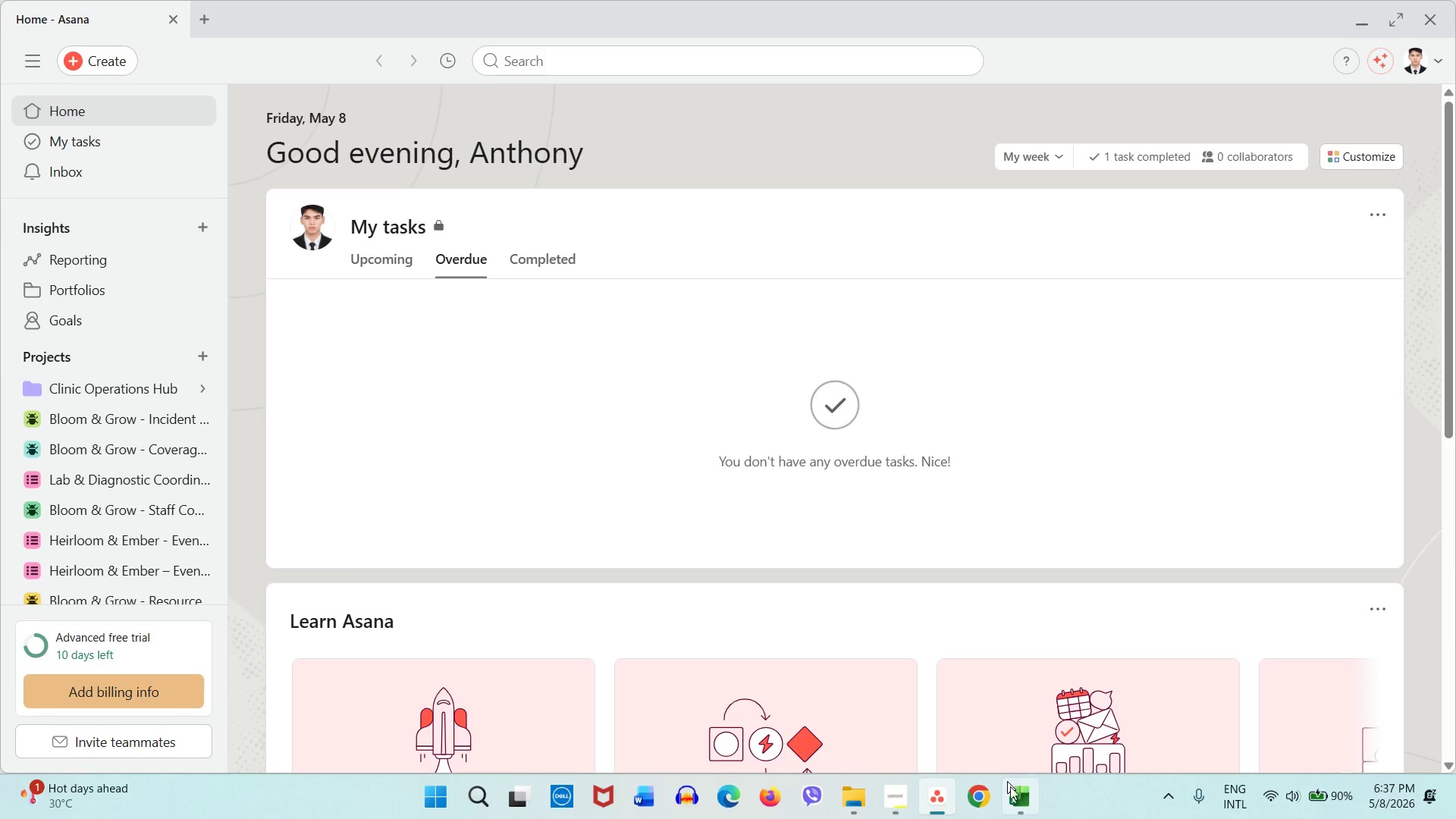 
left_click([1016, 795])
 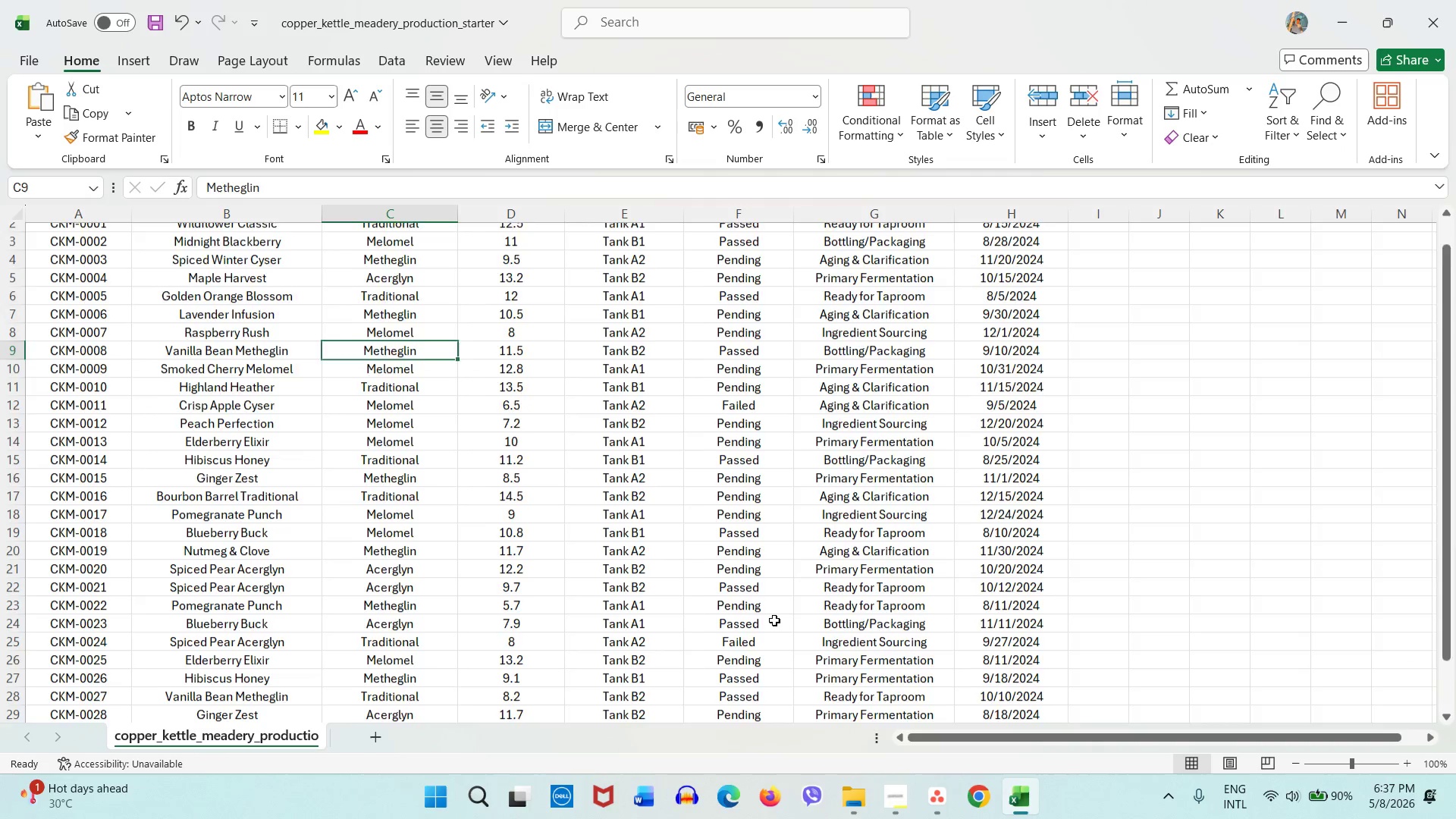 
scroll: coordinate [774, 620], scroll_direction: down, amount: 1.0
 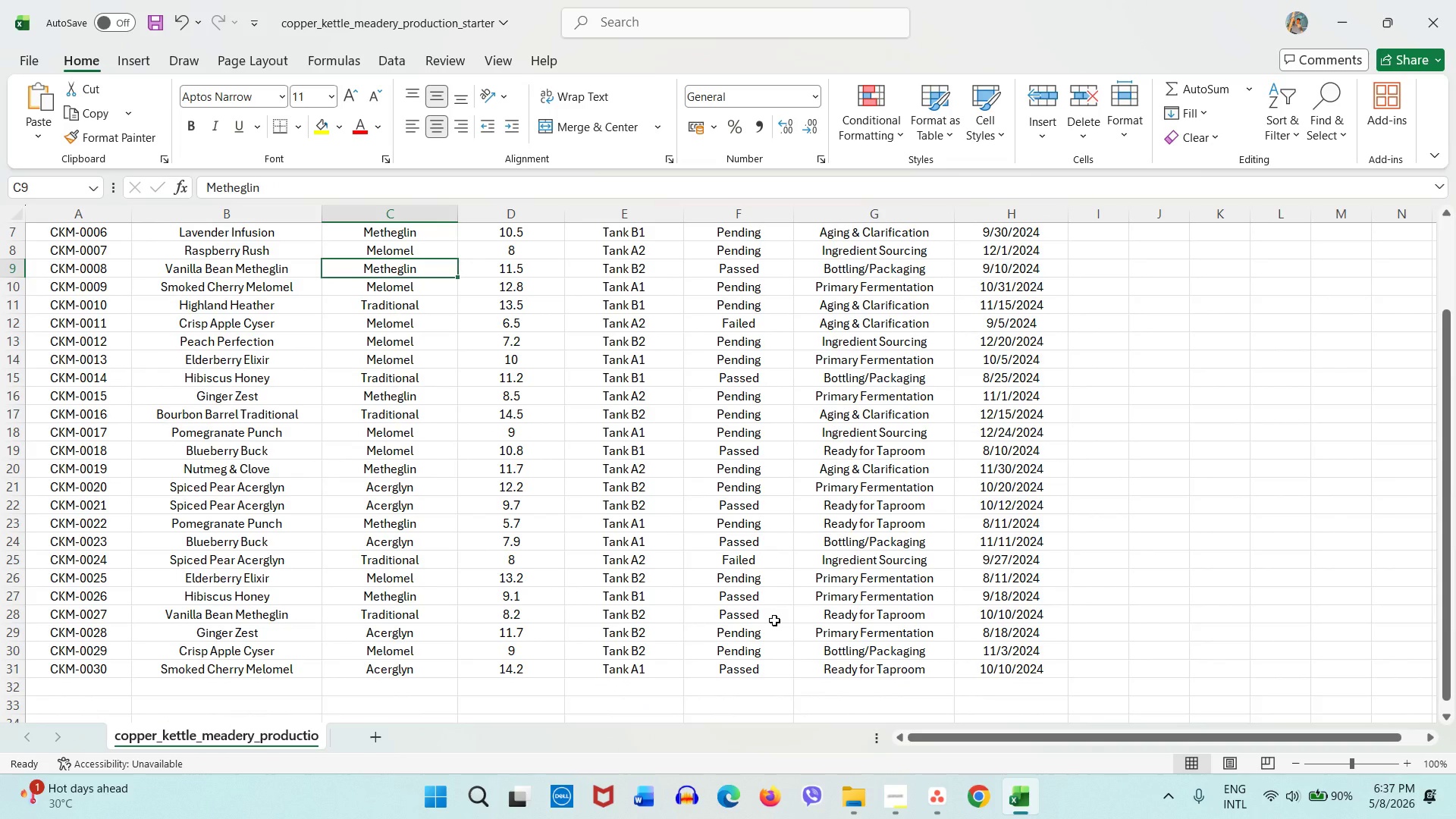 
wait(15.5)
 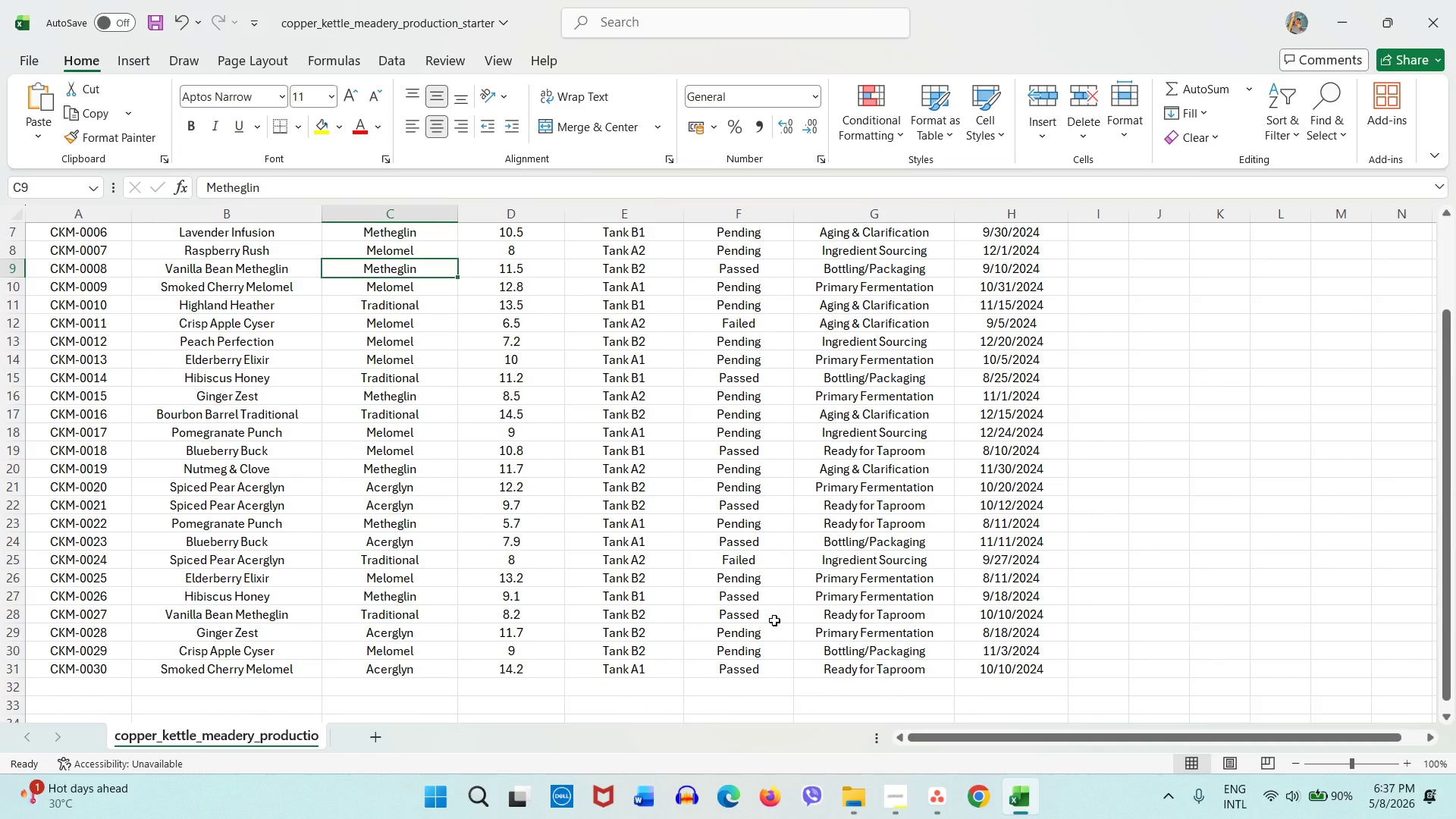 
scroll: coordinate [903, 535], scroll_direction: up, amount: 6.0
 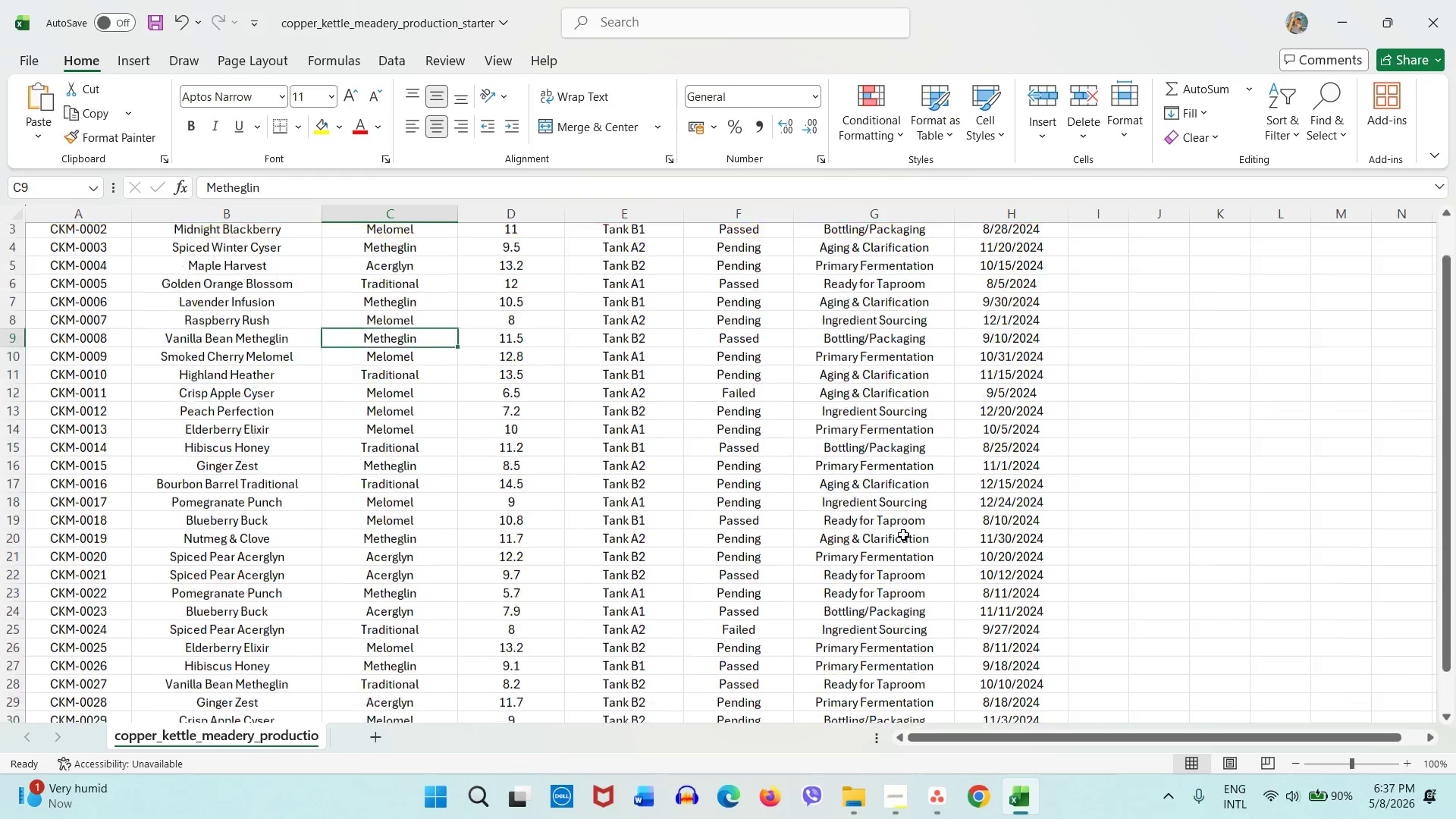 
scroll: coordinate [903, 535], scroll_direction: down, amount: 2.0
 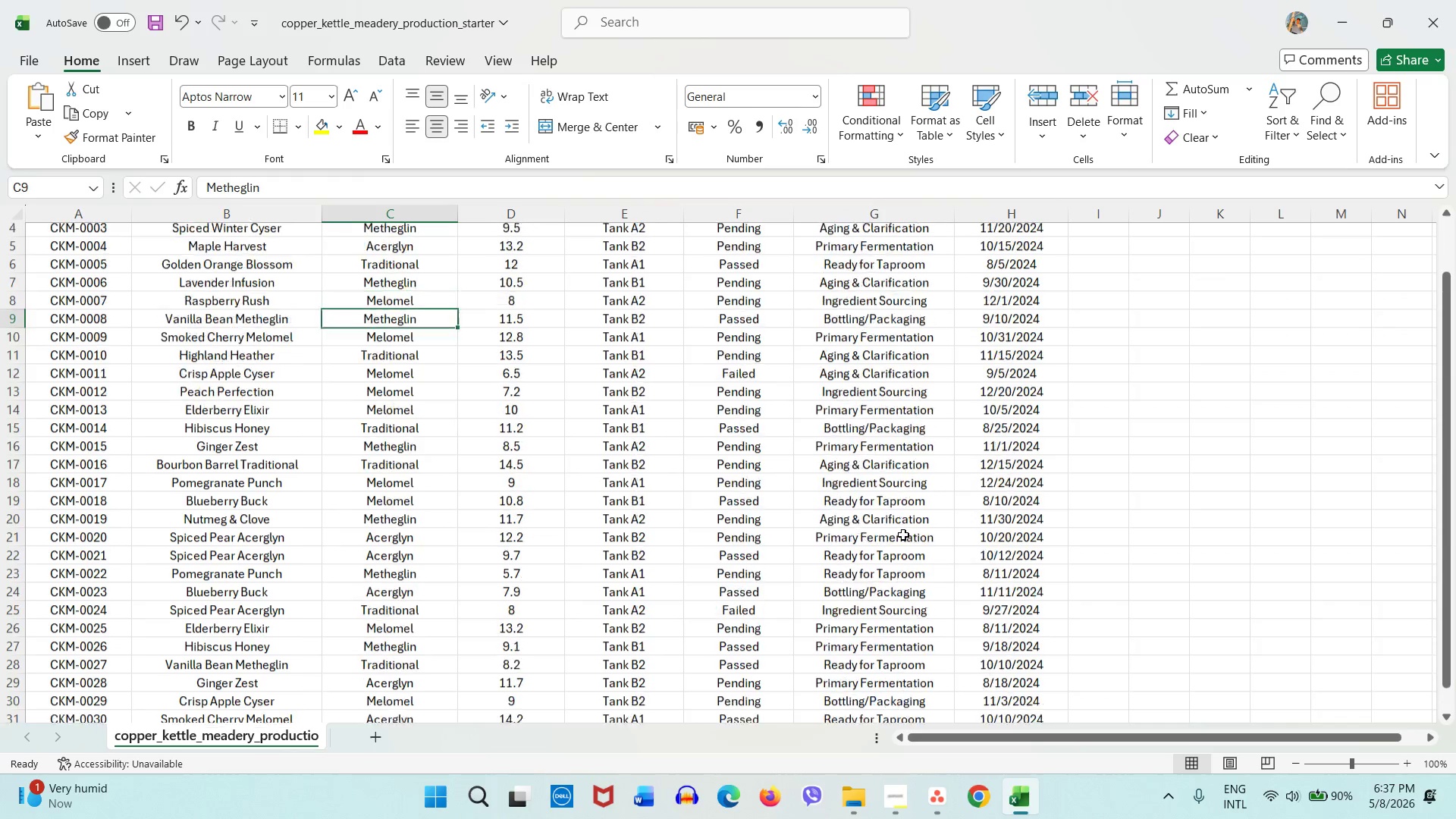 
scroll: coordinate [903, 535], scroll_direction: up, amount: 4.0
 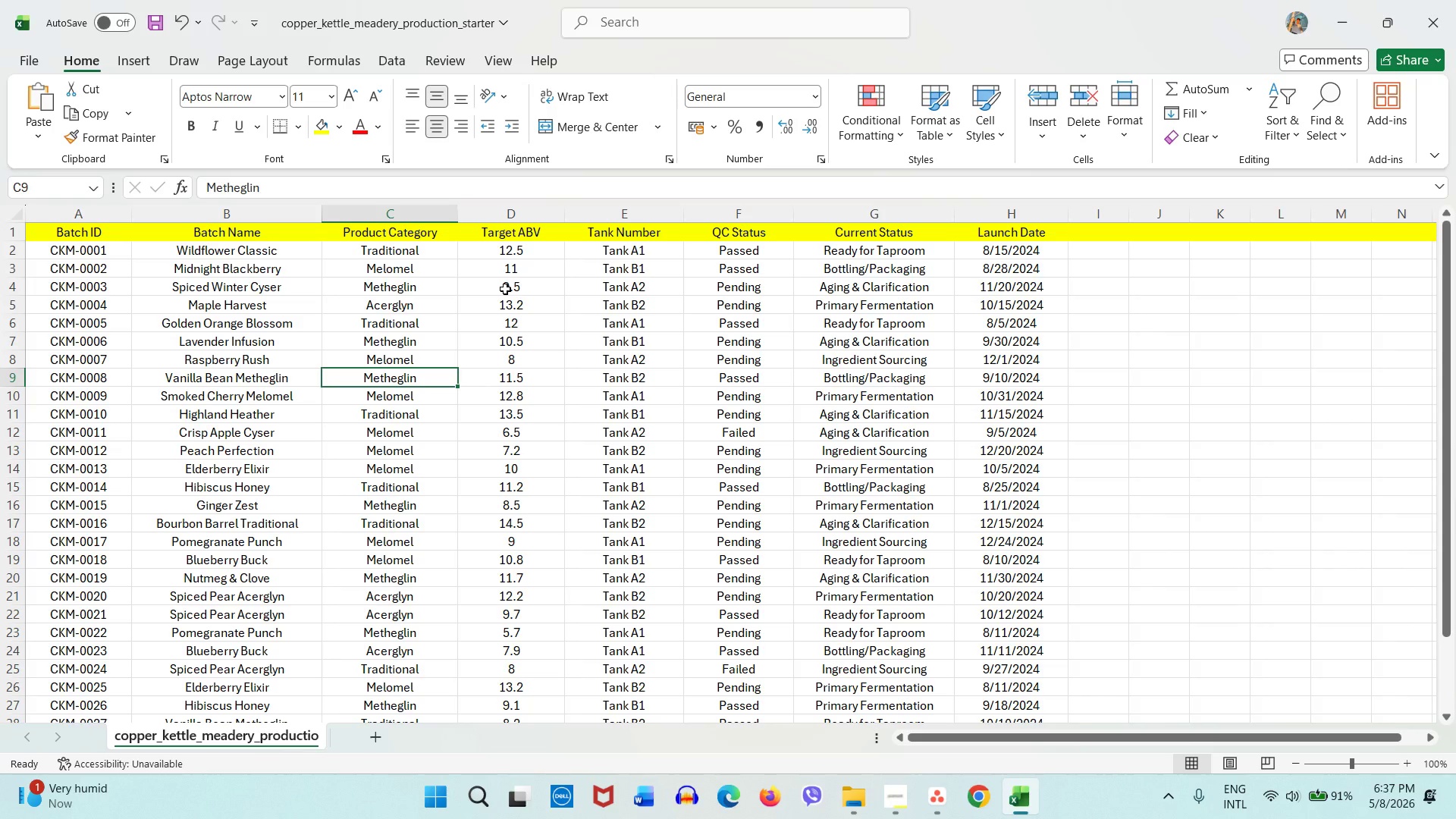 
wait(33.06)
 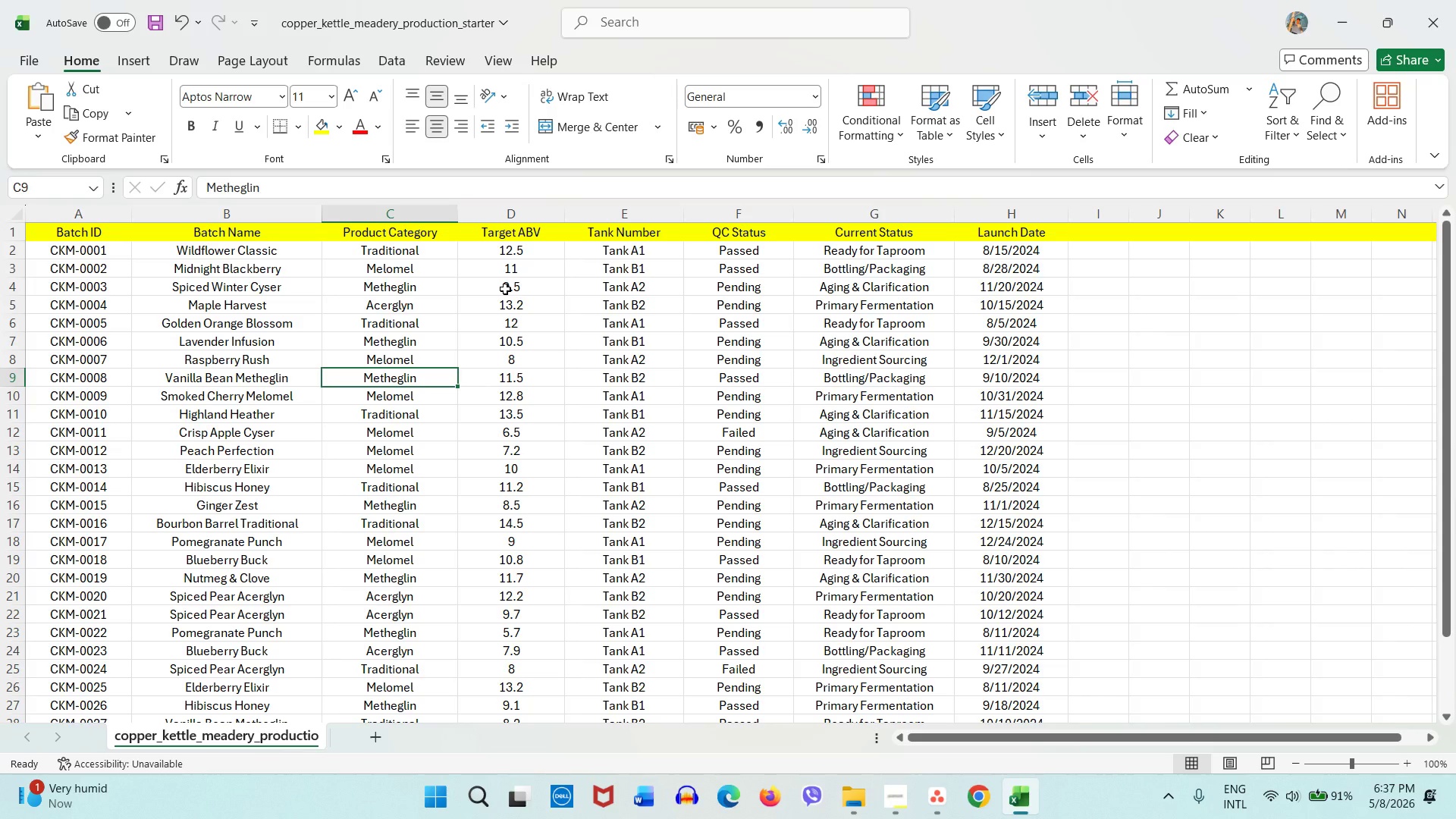 
left_click([578, 337])
 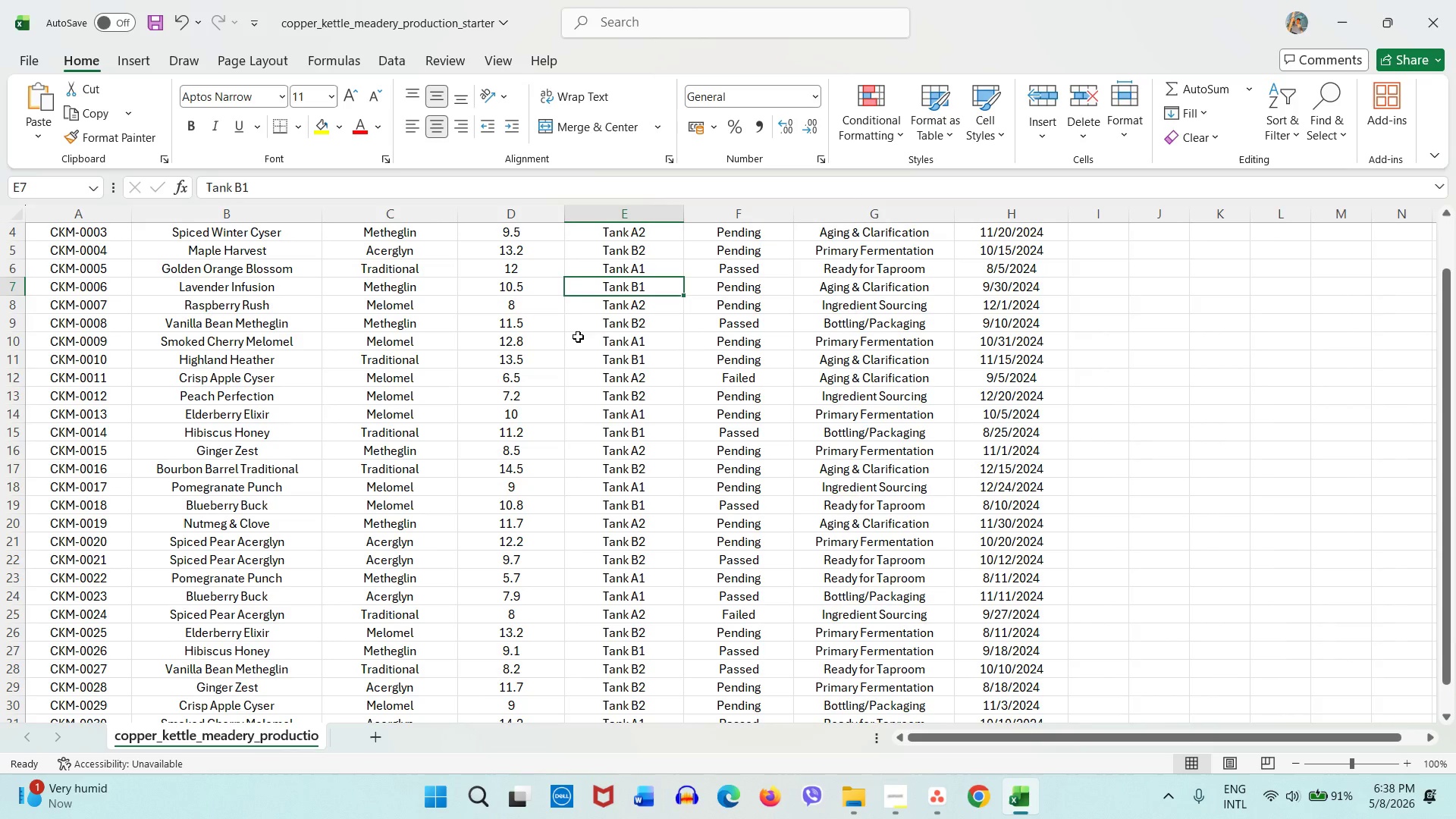 
scroll: coordinate [578, 337], scroll_direction: down, amount: 1.0
 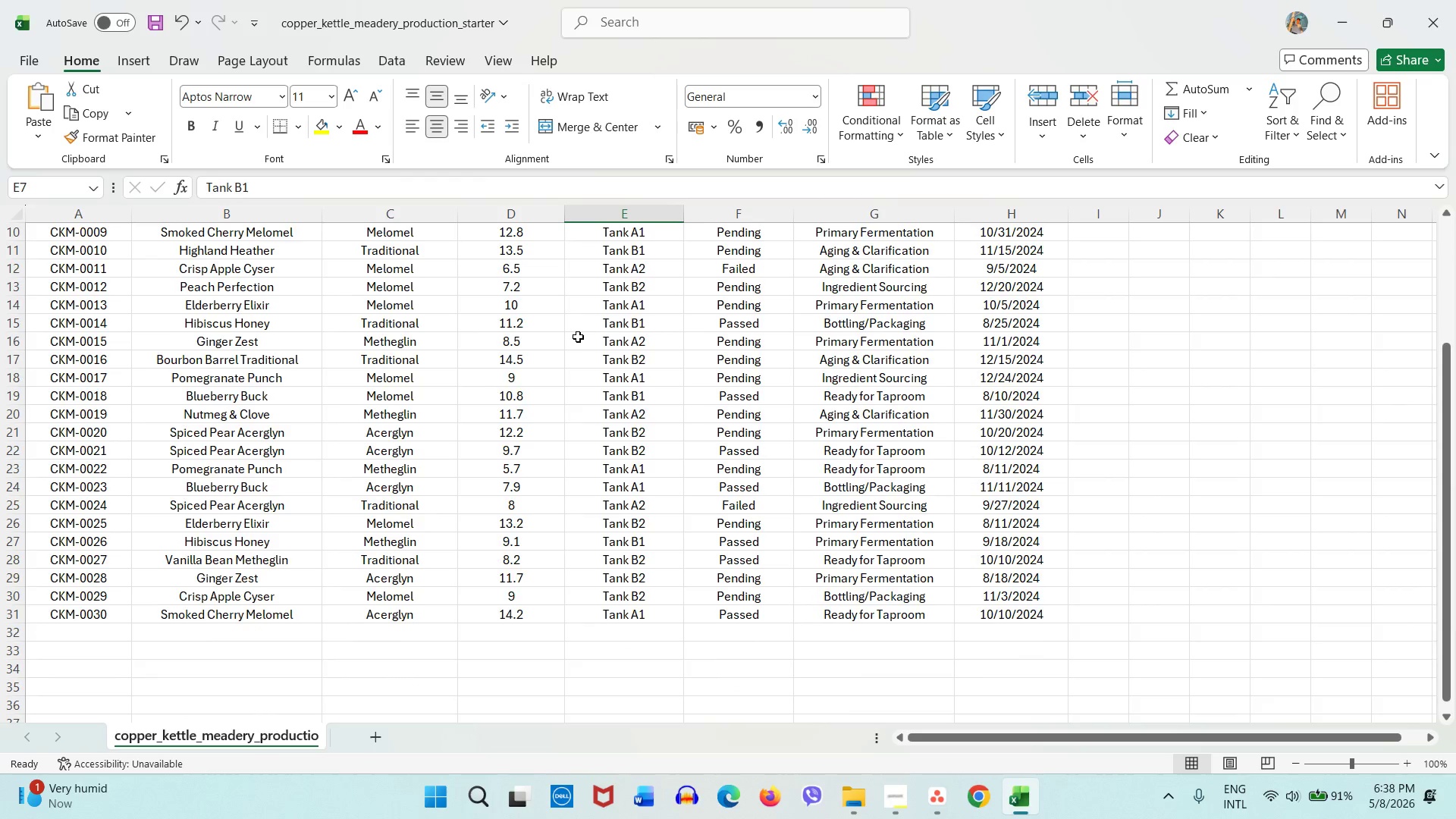 
scroll: coordinate [578, 337], scroll_direction: up, amount: 1.0
 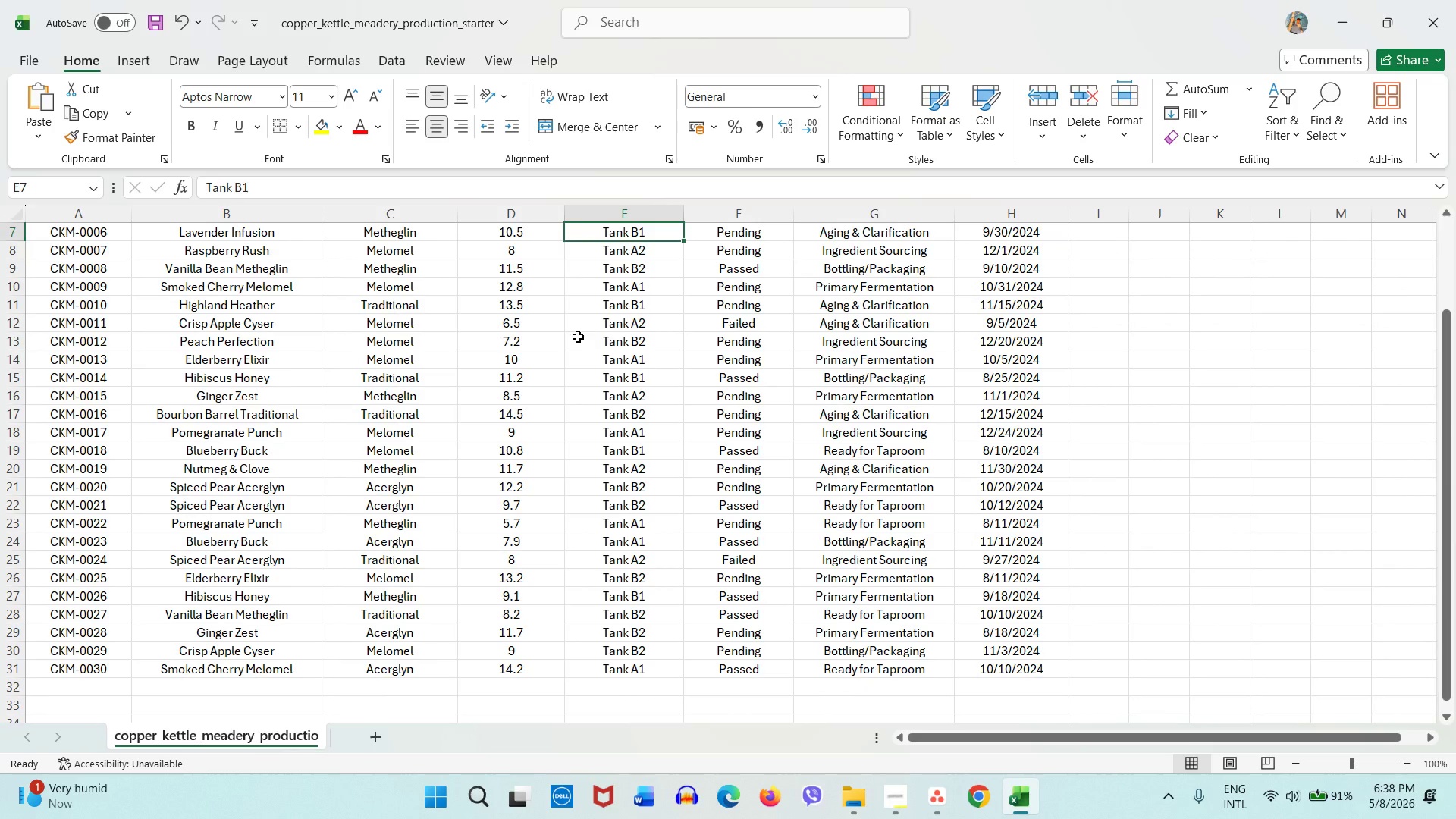 
wait(11.67)
 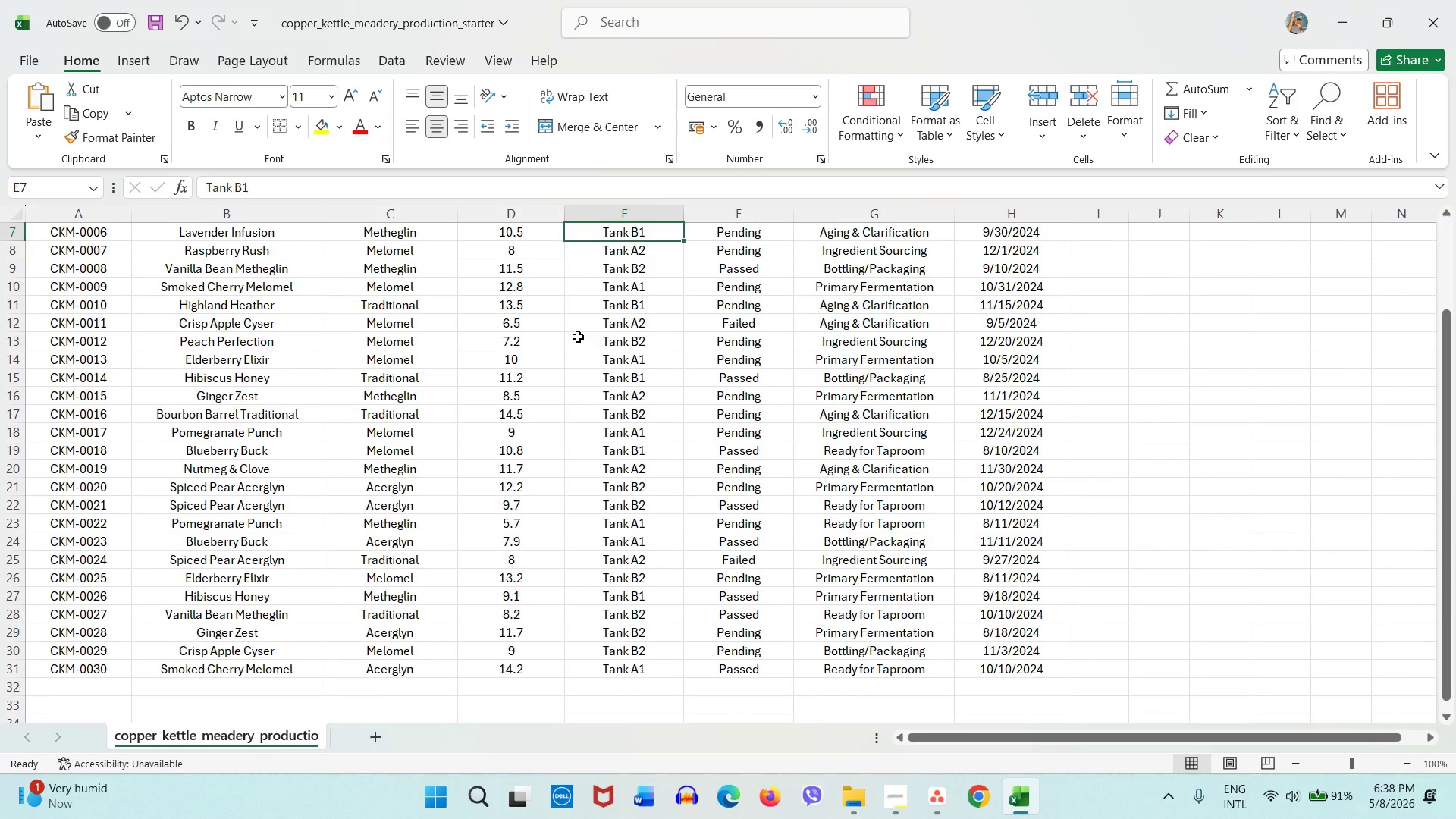 
scroll: coordinate [578, 337], scroll_direction: up, amount: 9.0
 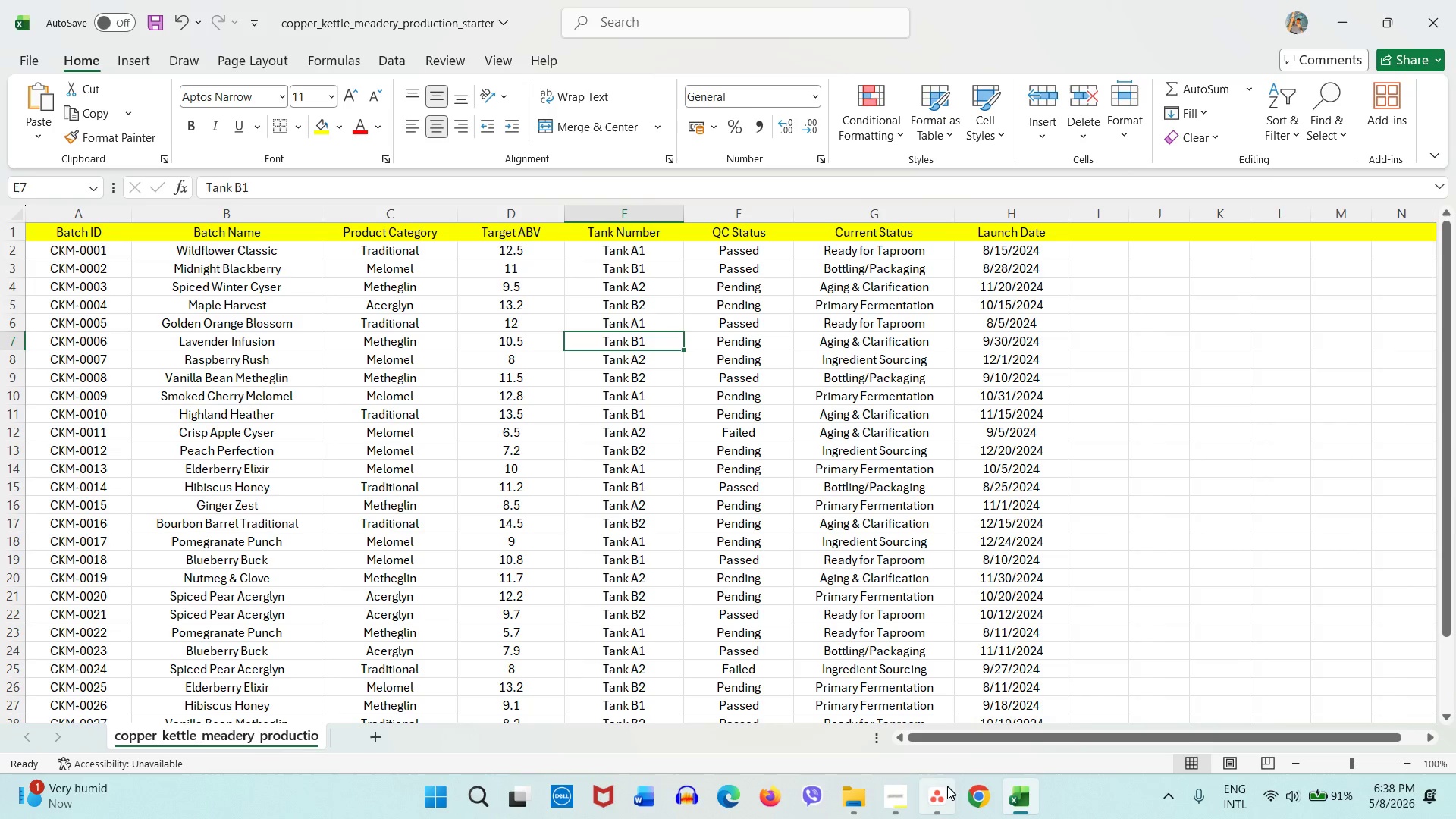 
left_click([902, 791])